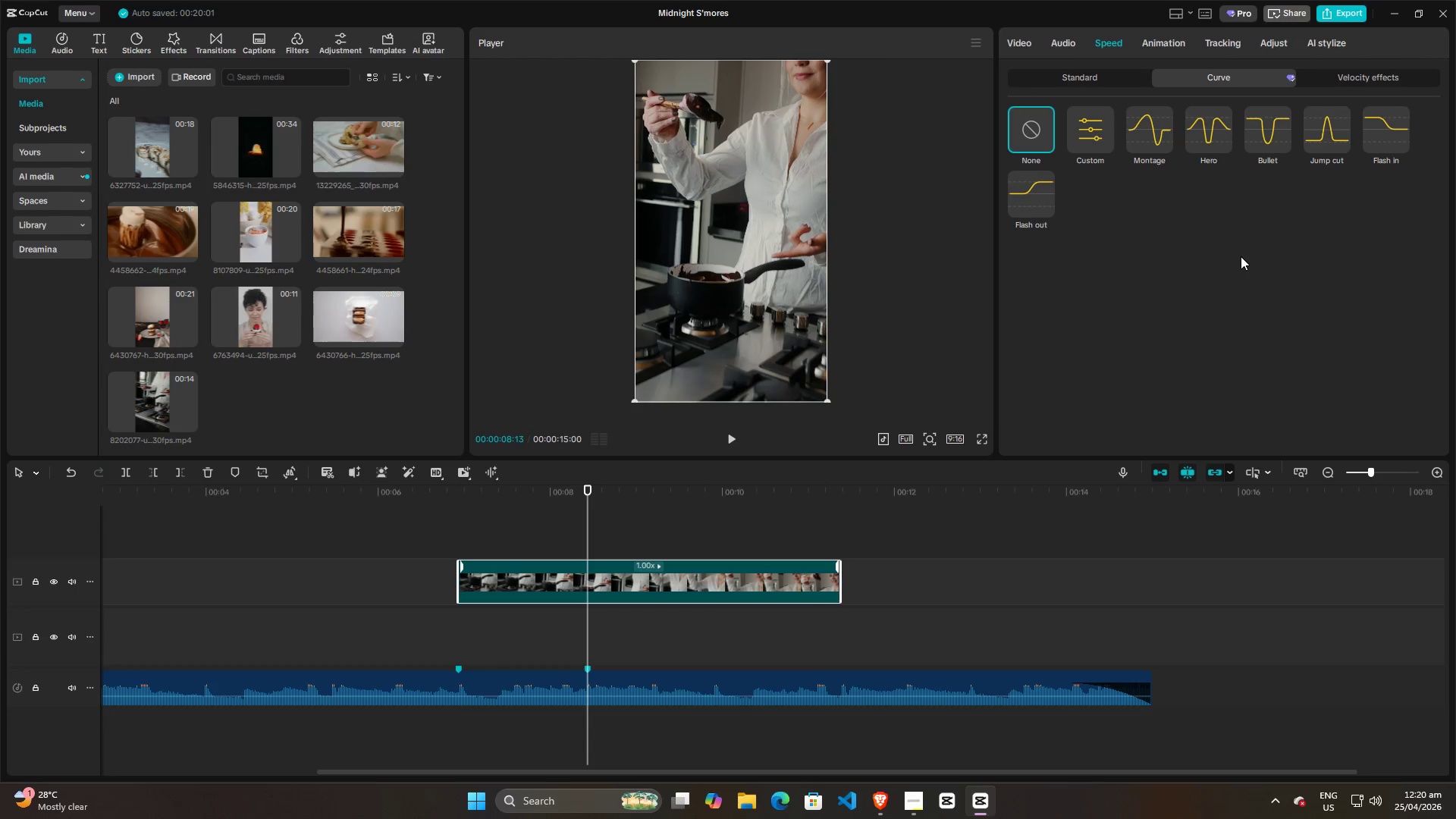 
wait(6.23)
 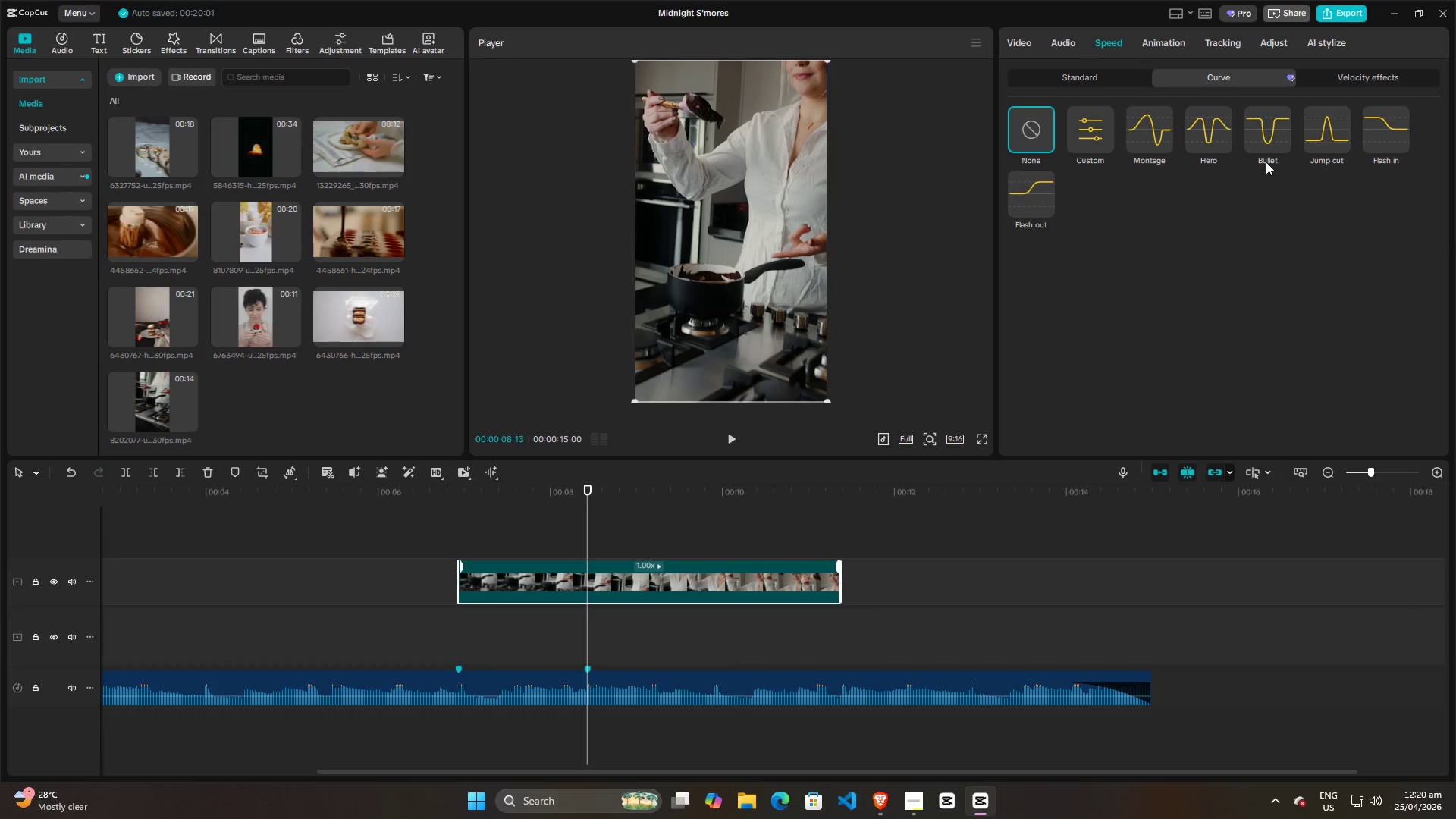 
left_click([889, 799])
 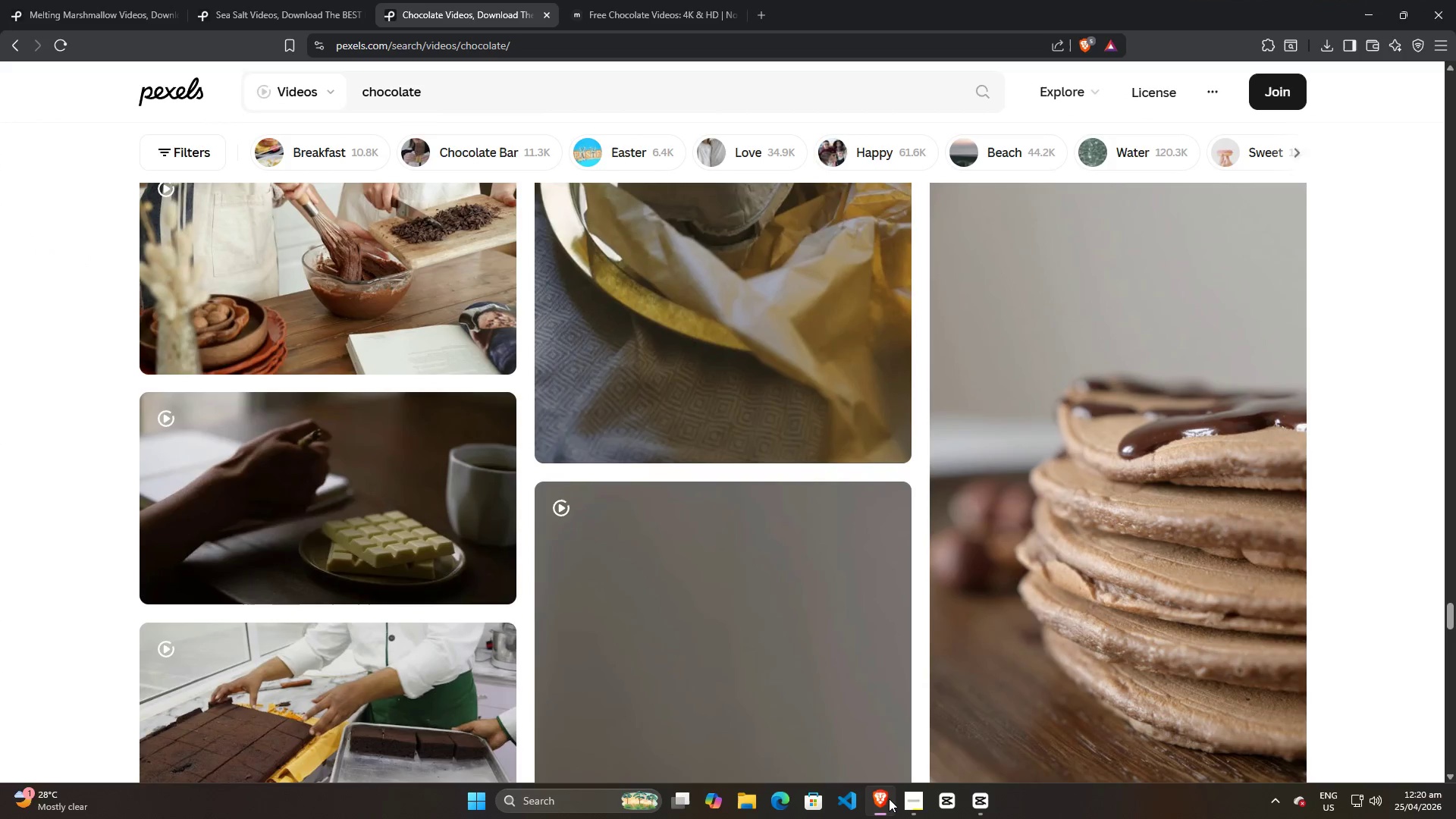 
left_click([889, 799])
 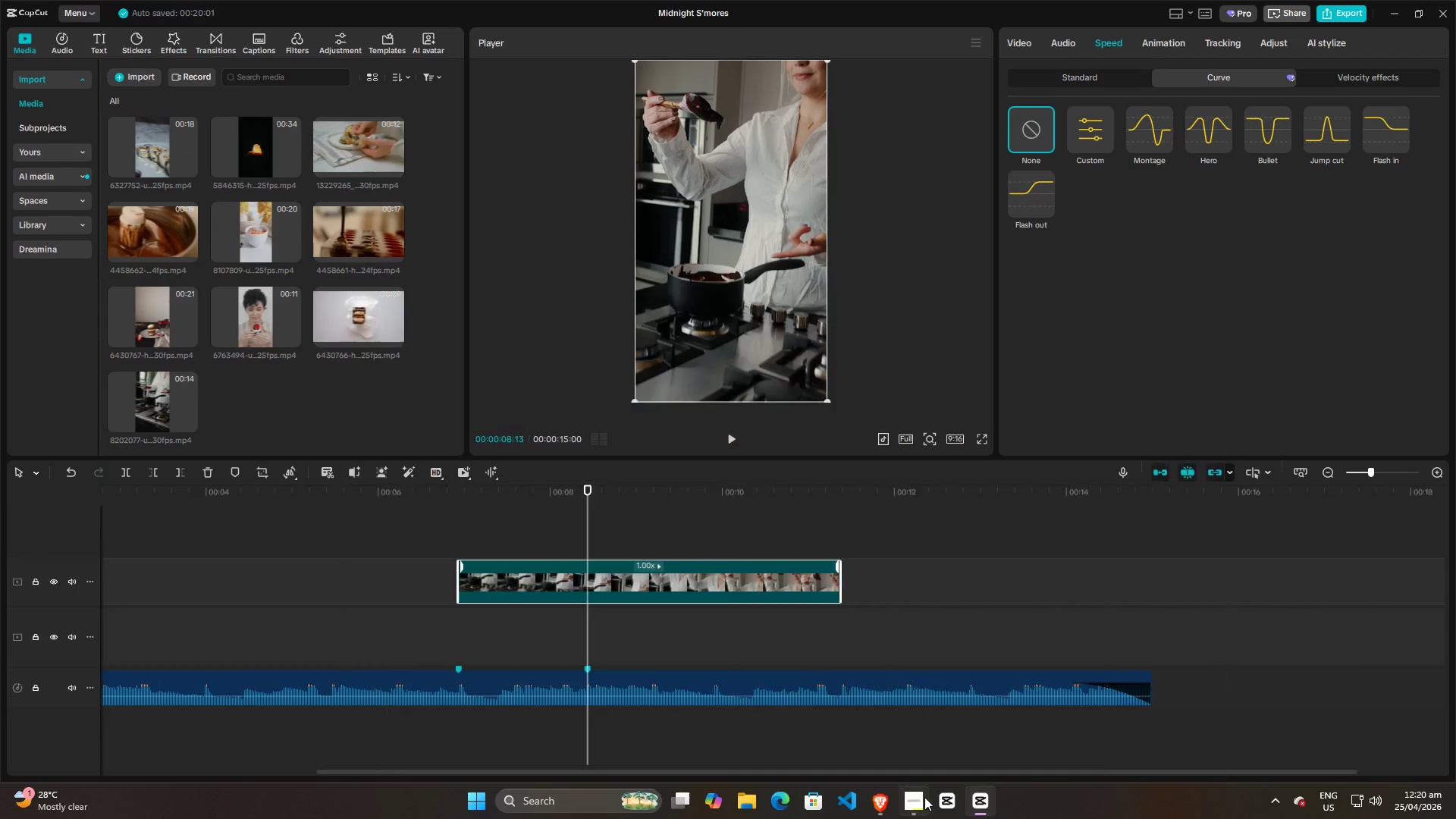 
double_click([924, 797])